 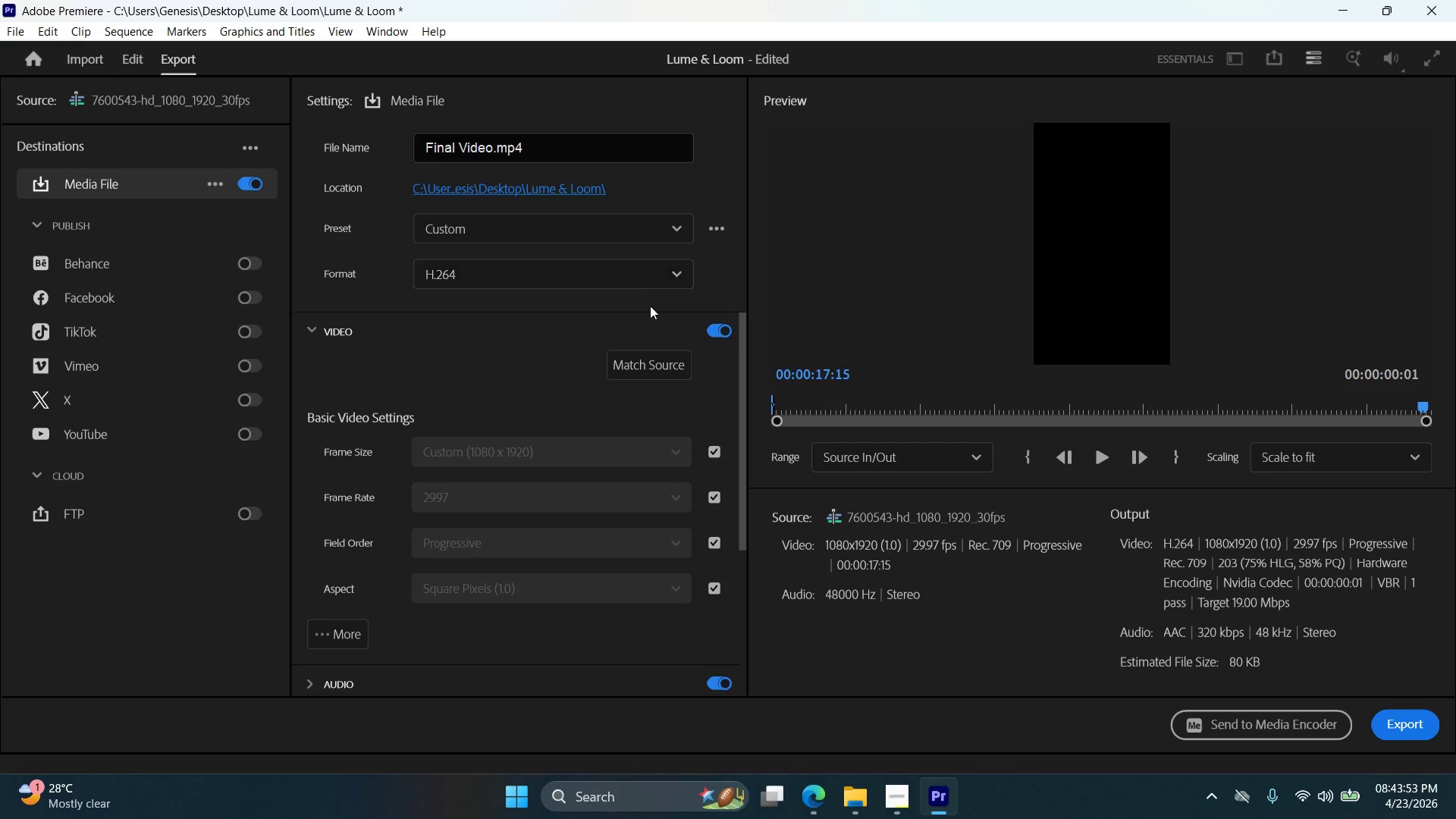 
left_click([718, 331])
 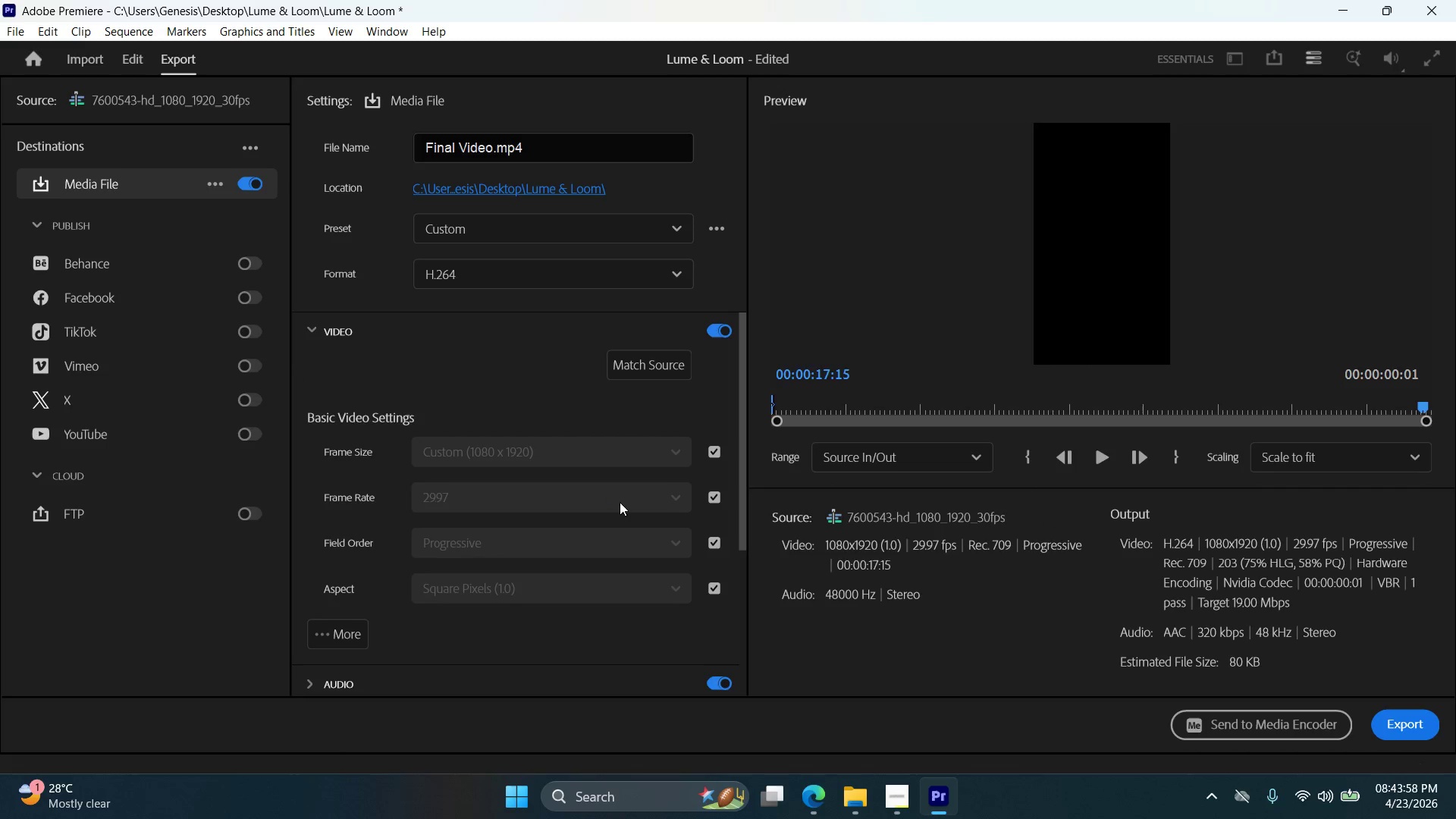 
left_click([623, 497])
 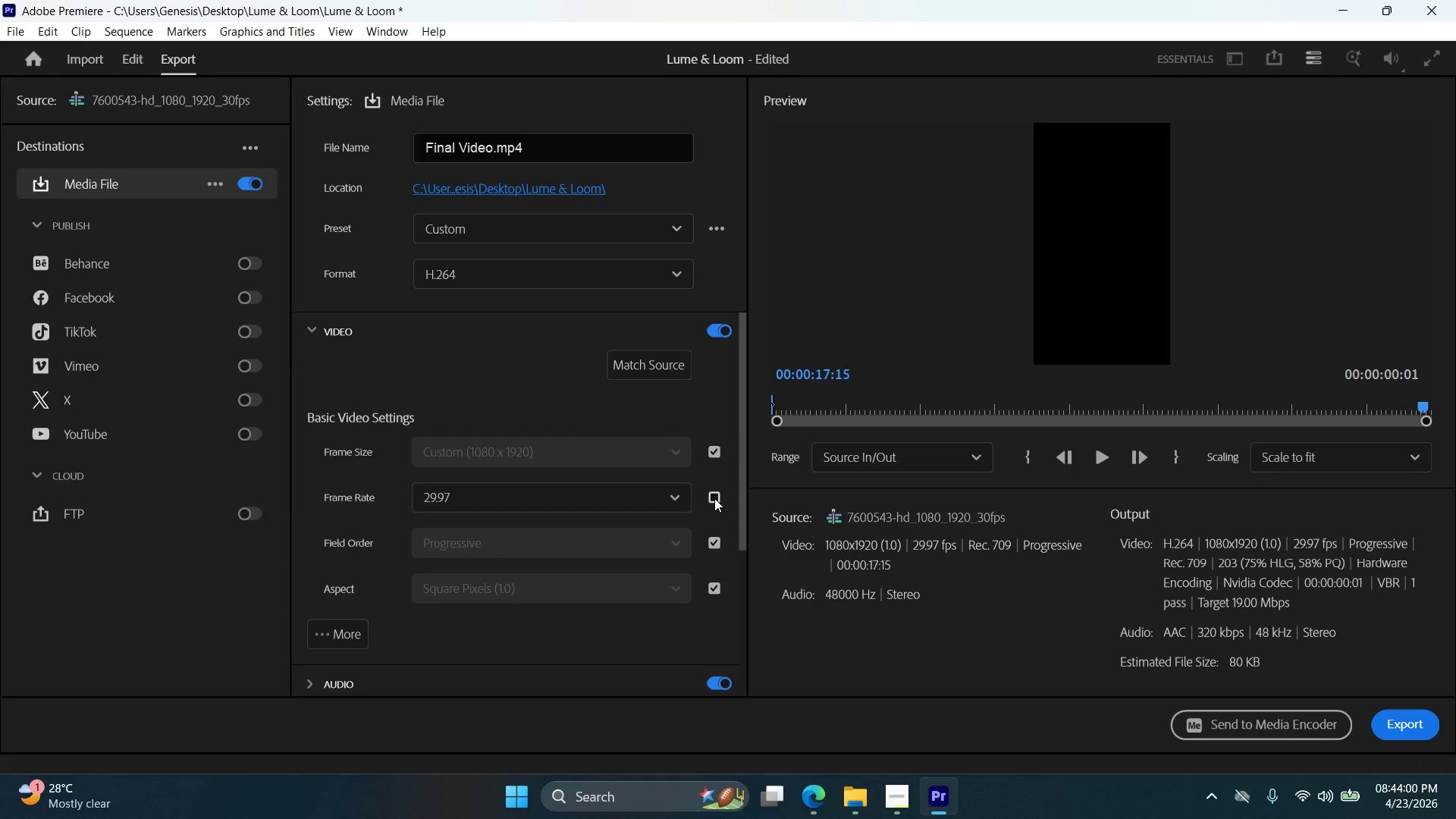 
left_click([662, 504])
 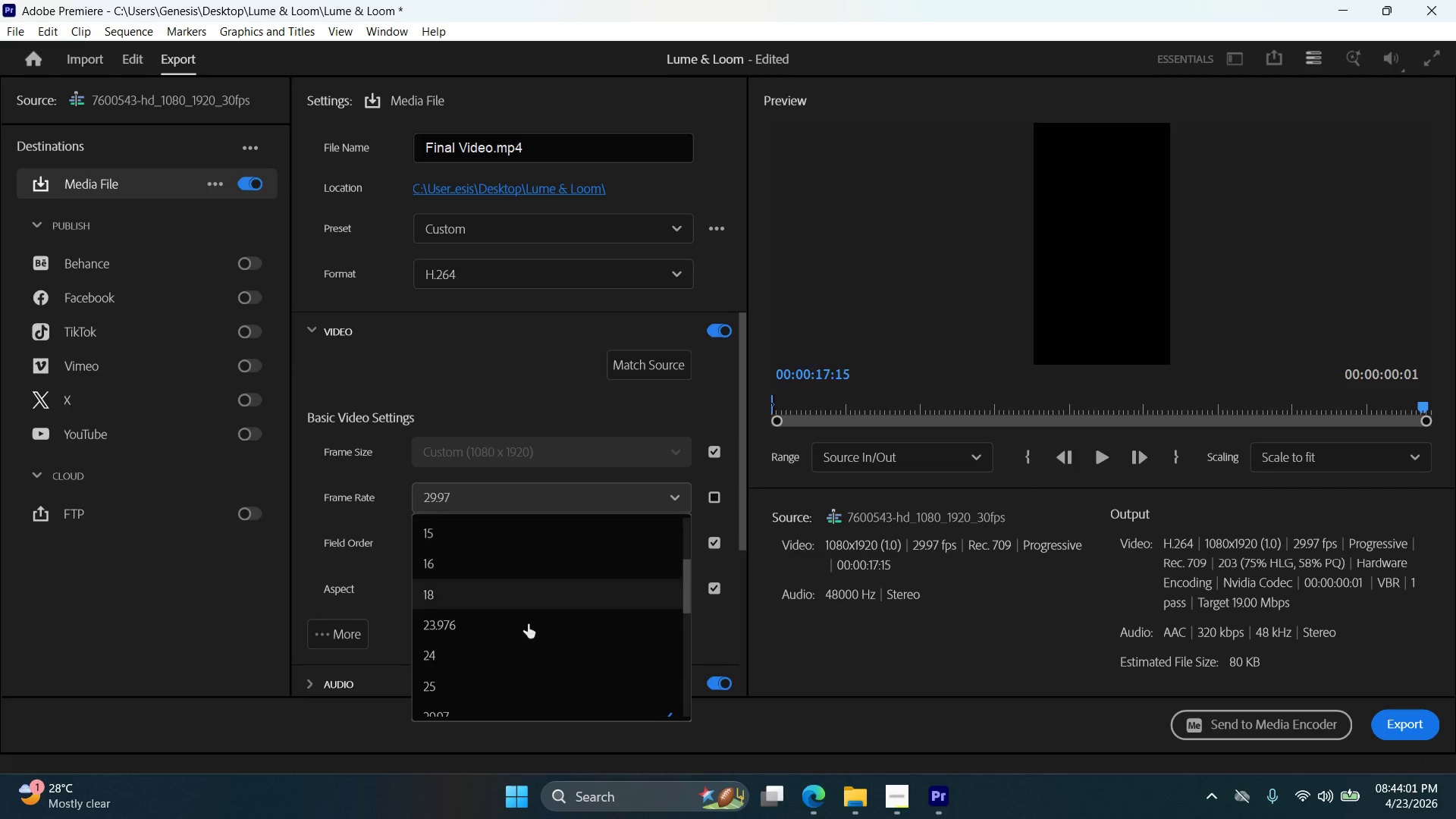 
scroll: coordinate [510, 632], scroll_direction: down, amount: 5.0
 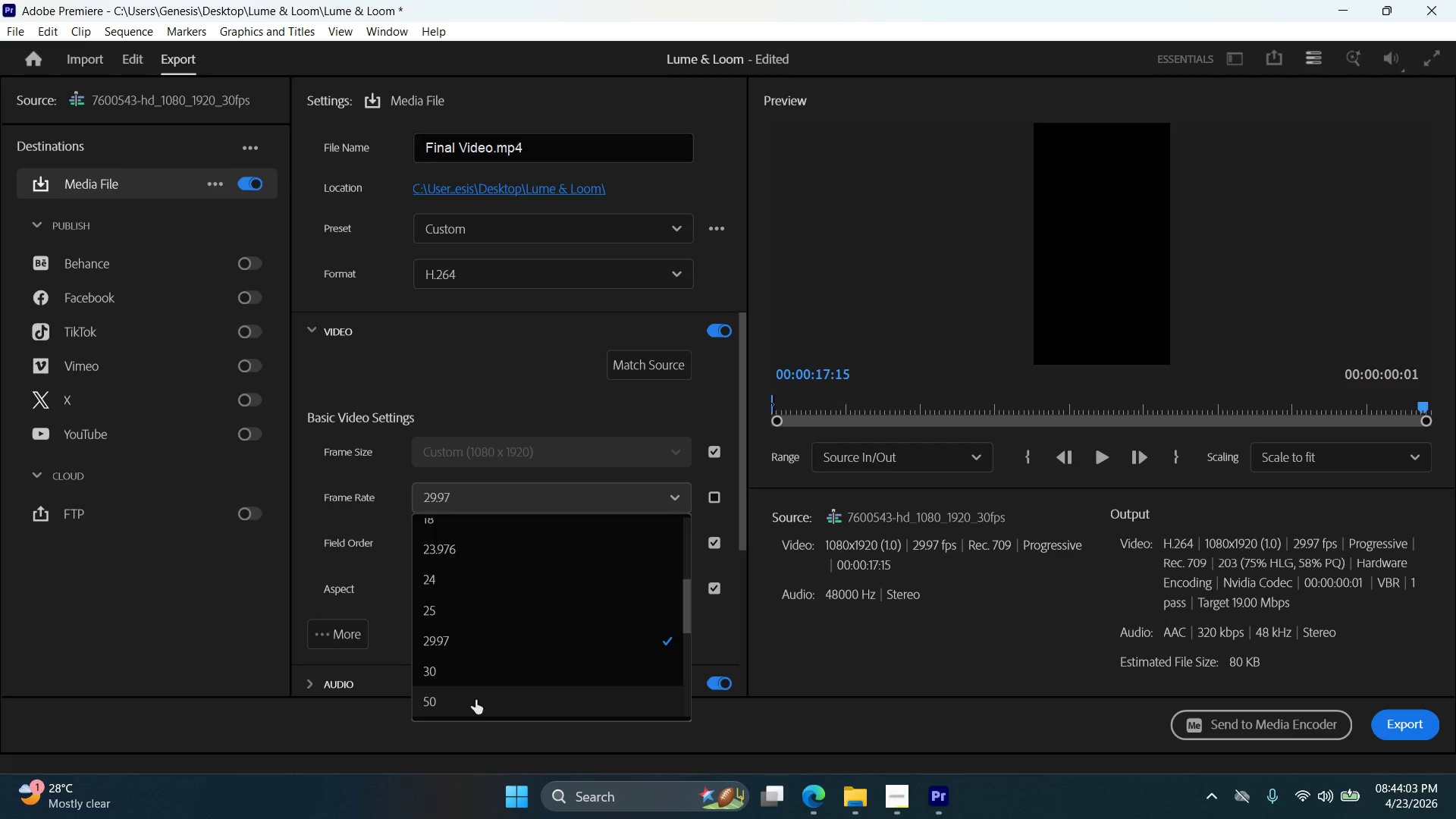 
left_click([476, 699])
 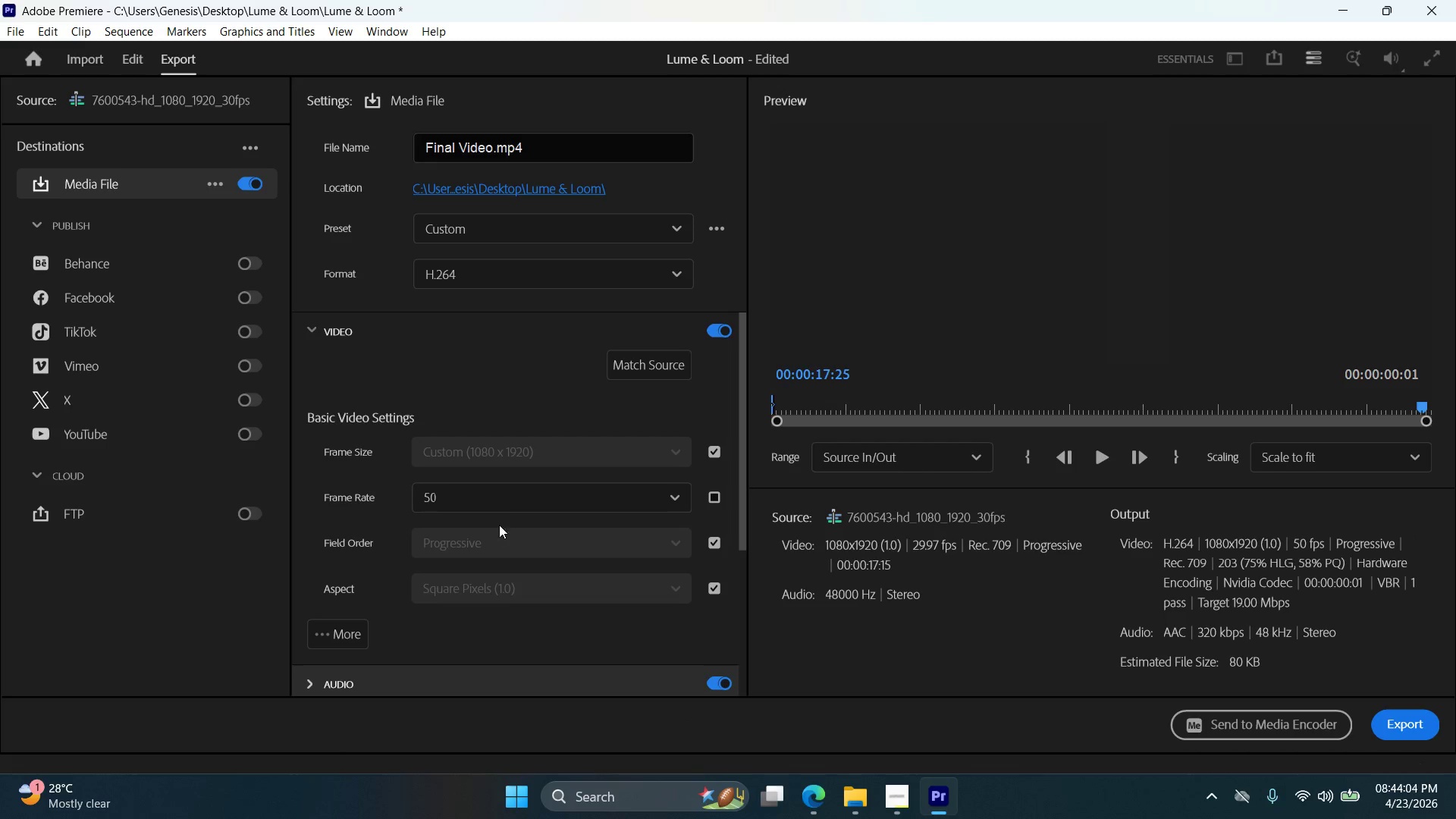 
left_click([504, 494])
 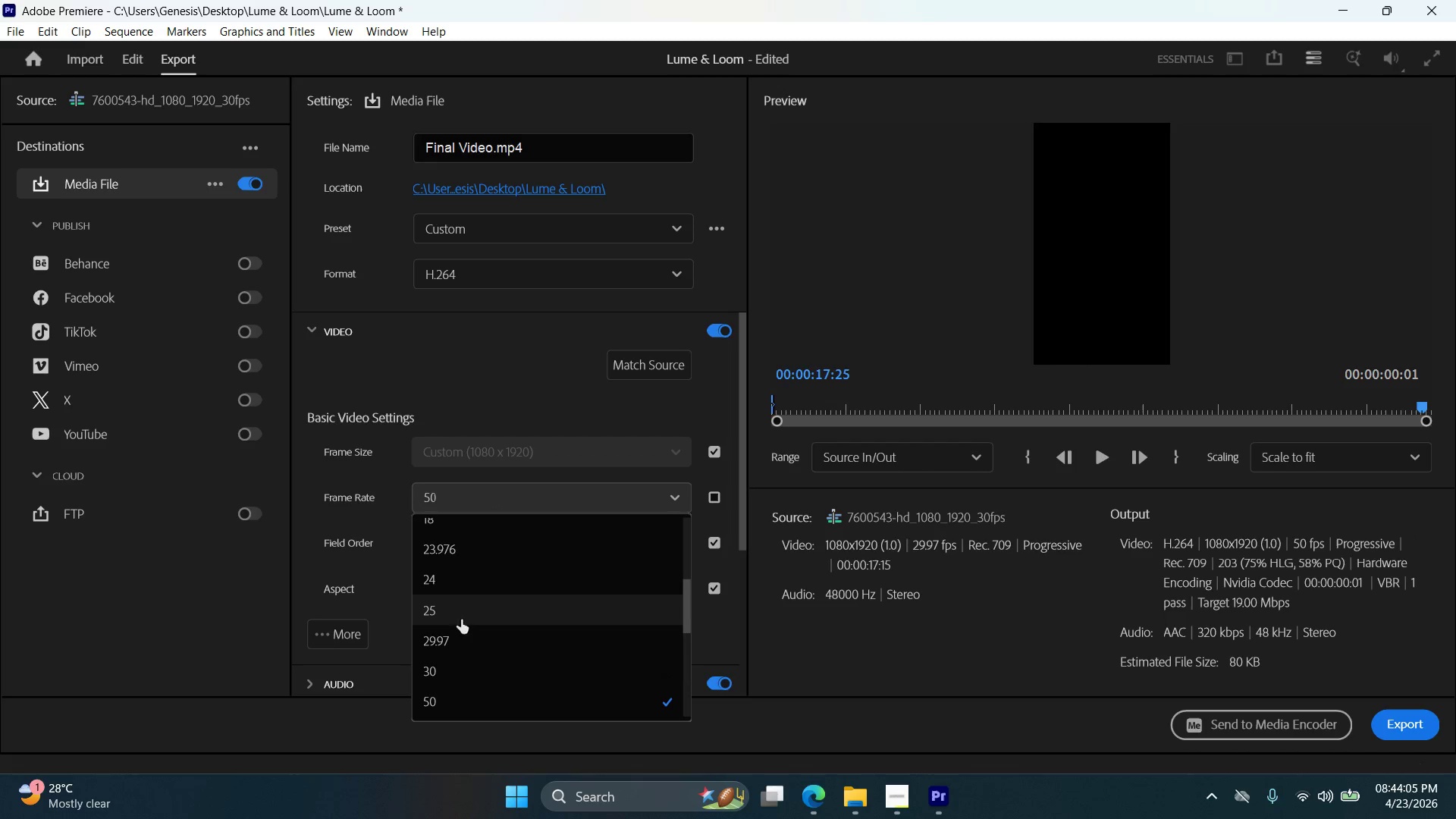 
scroll: coordinate [462, 618], scroll_direction: up, amount: 2.0
 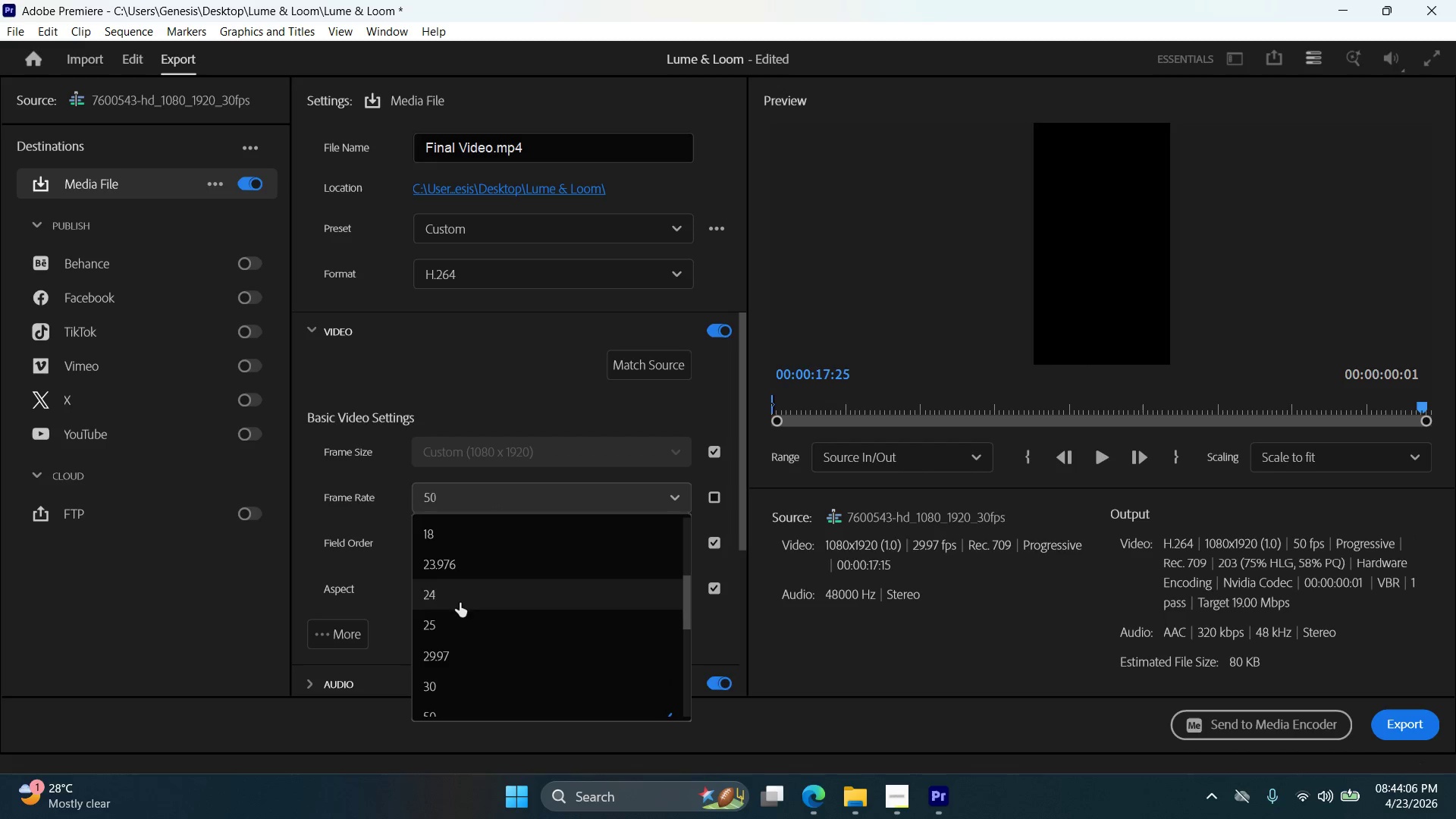 
scroll: coordinate [463, 626], scroll_direction: down, amount: 2.0
 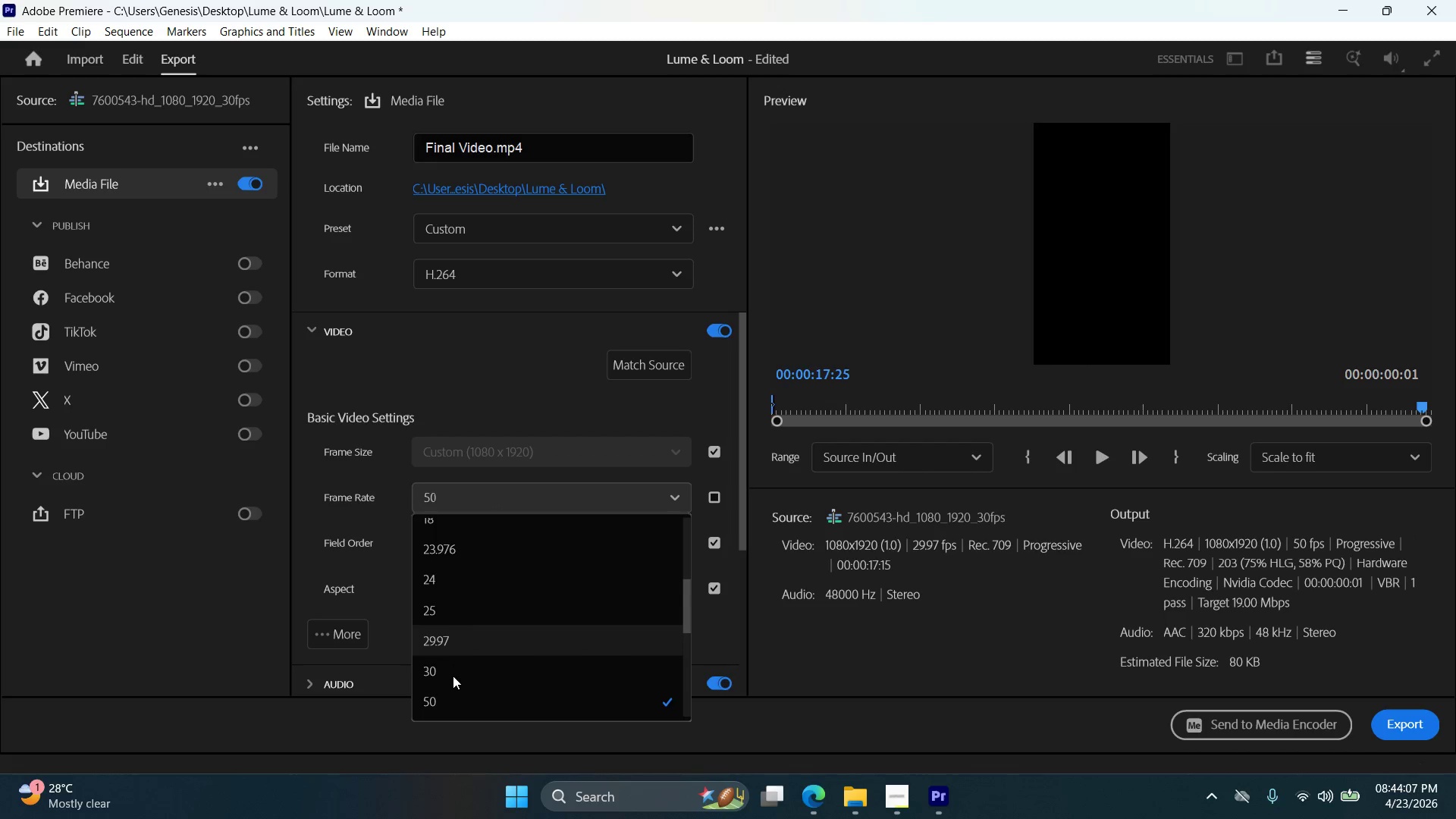 
left_click([453, 674])
 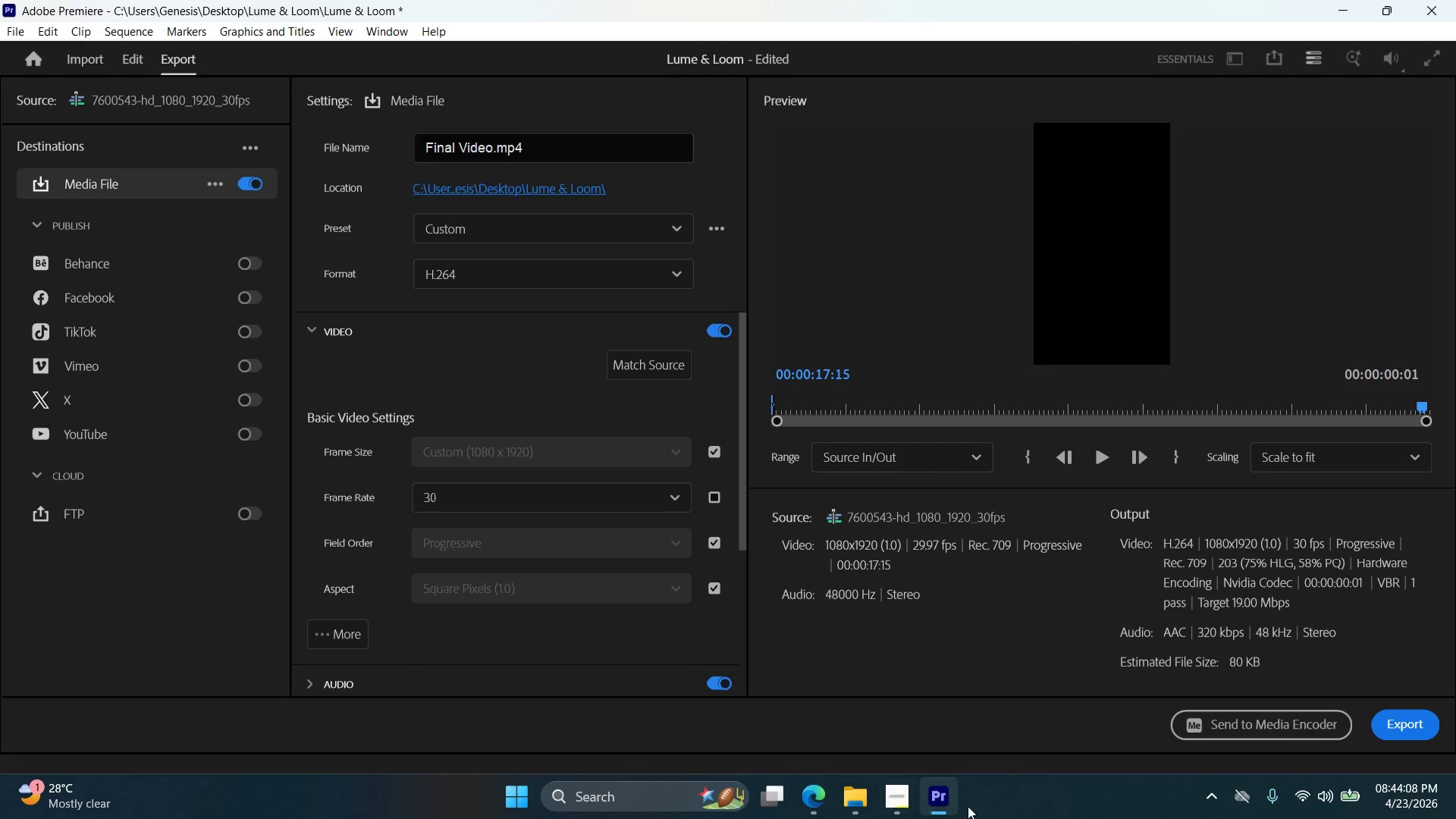 
left_click([944, 808])